 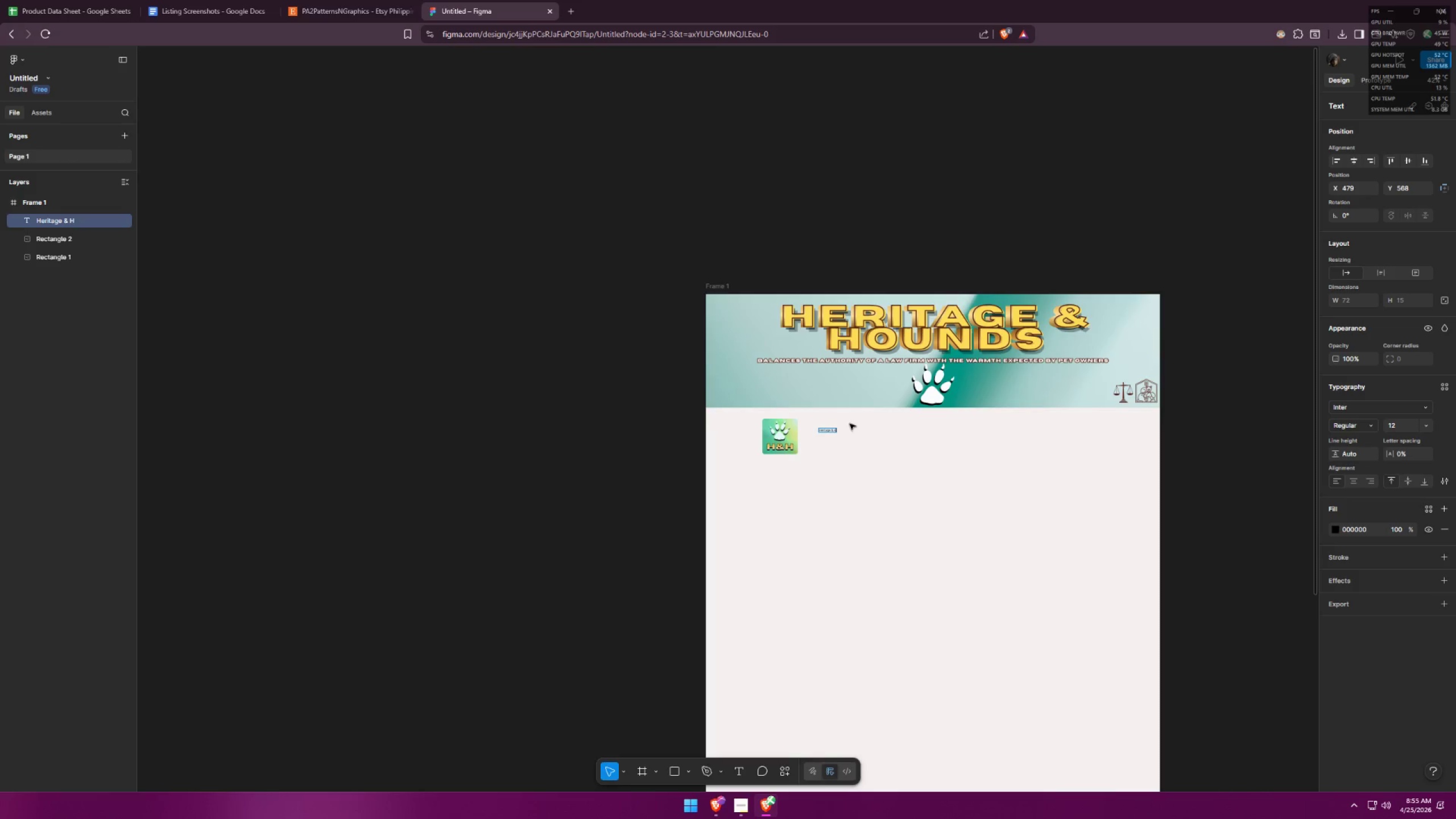 
hold_key(key=ControlLeft, duration=0.58)
 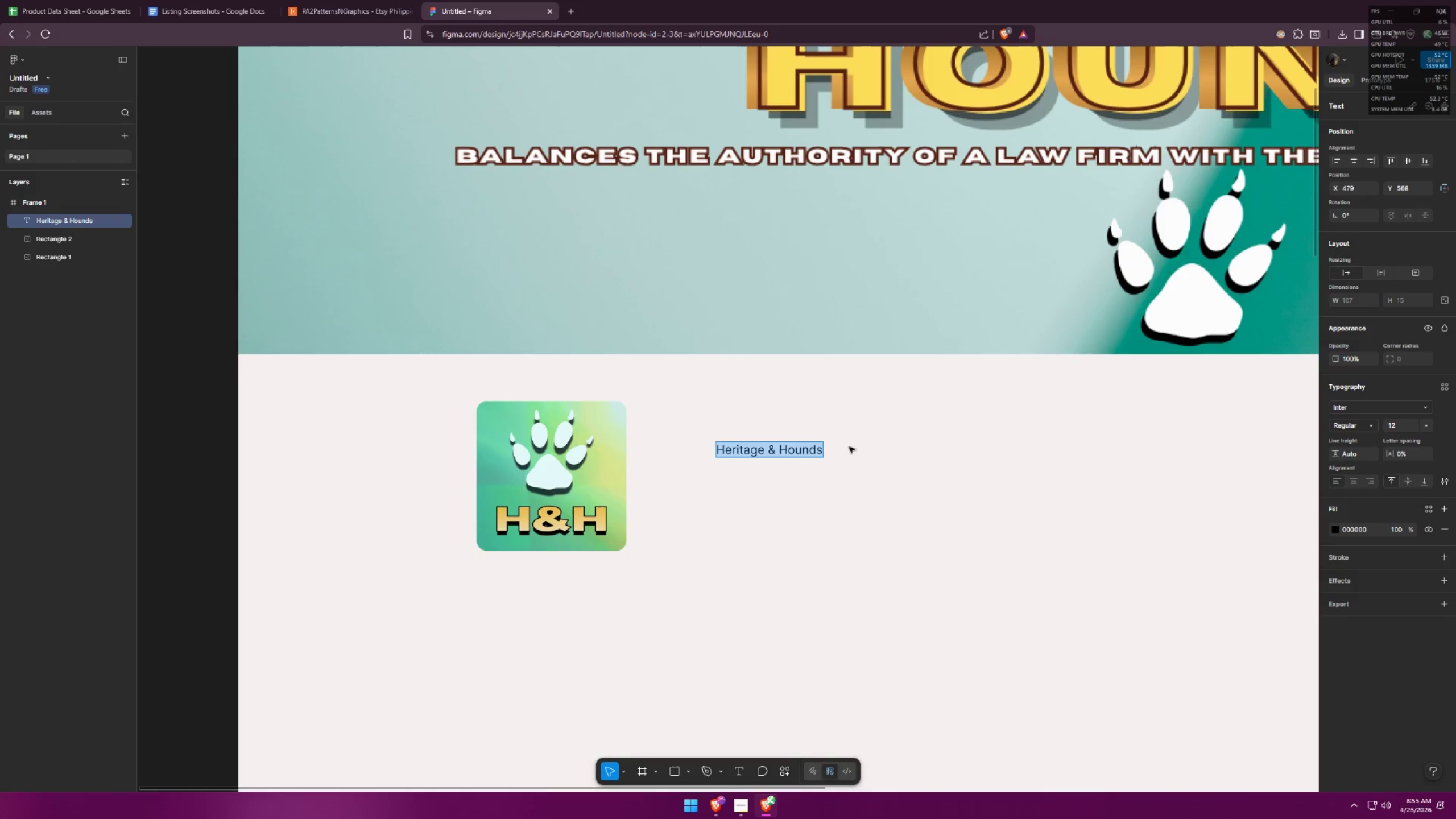 
key(Control+ControlLeft)
 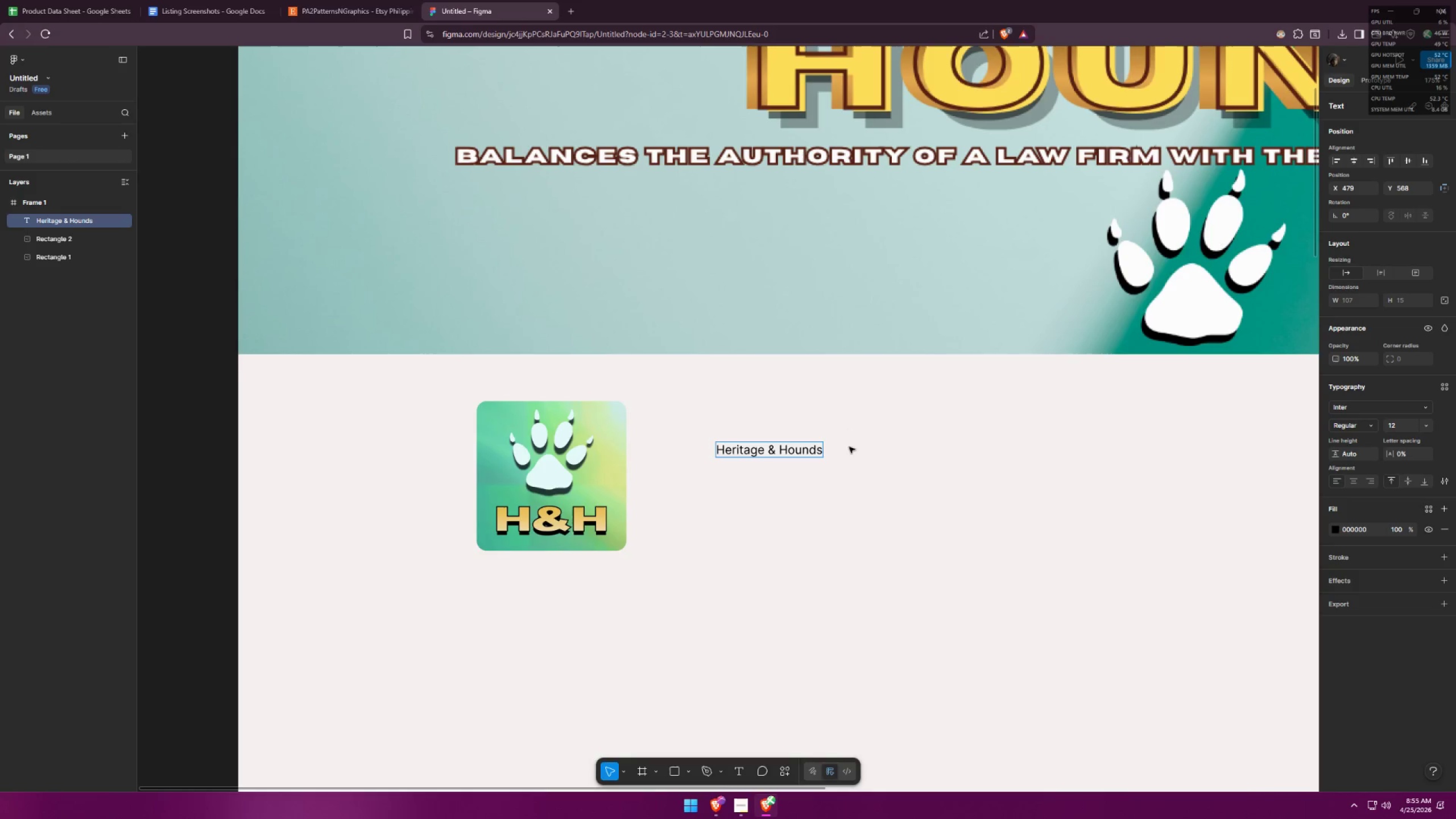 
key(Control+A)
 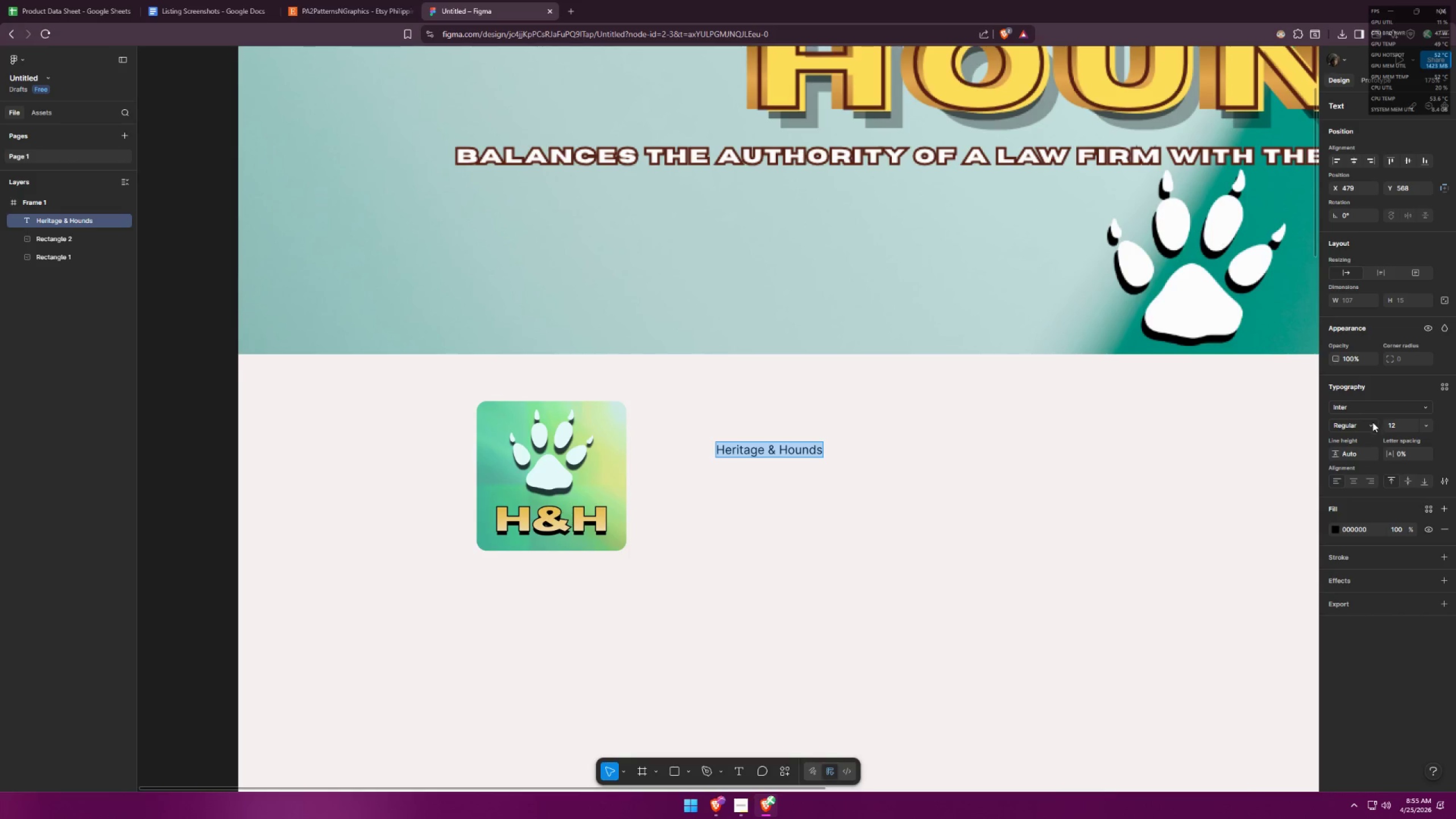 
scroll: coordinate [849, 447], scroll_direction: up, amount: 11.0
 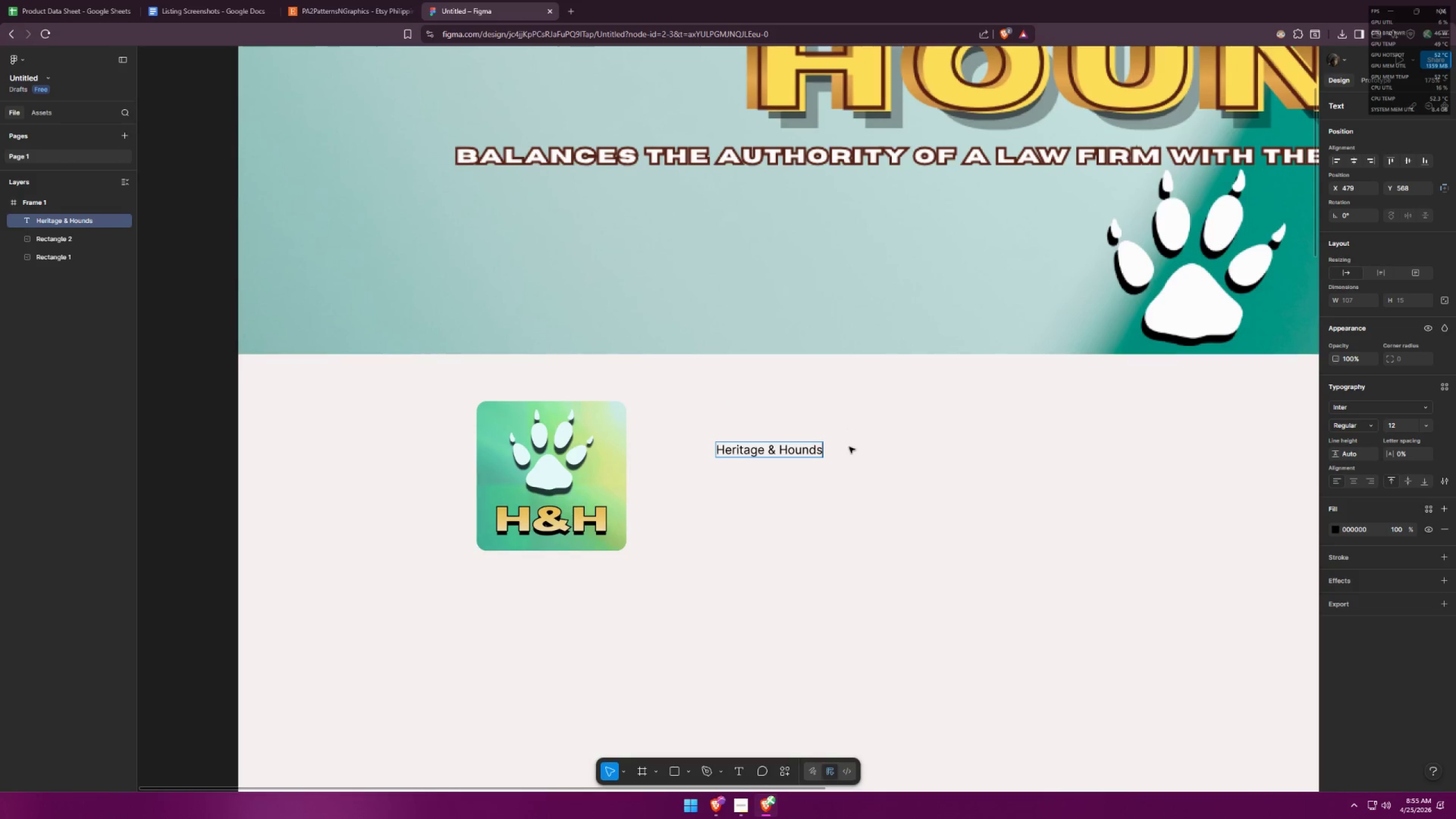 
double_click([1430, 428])
 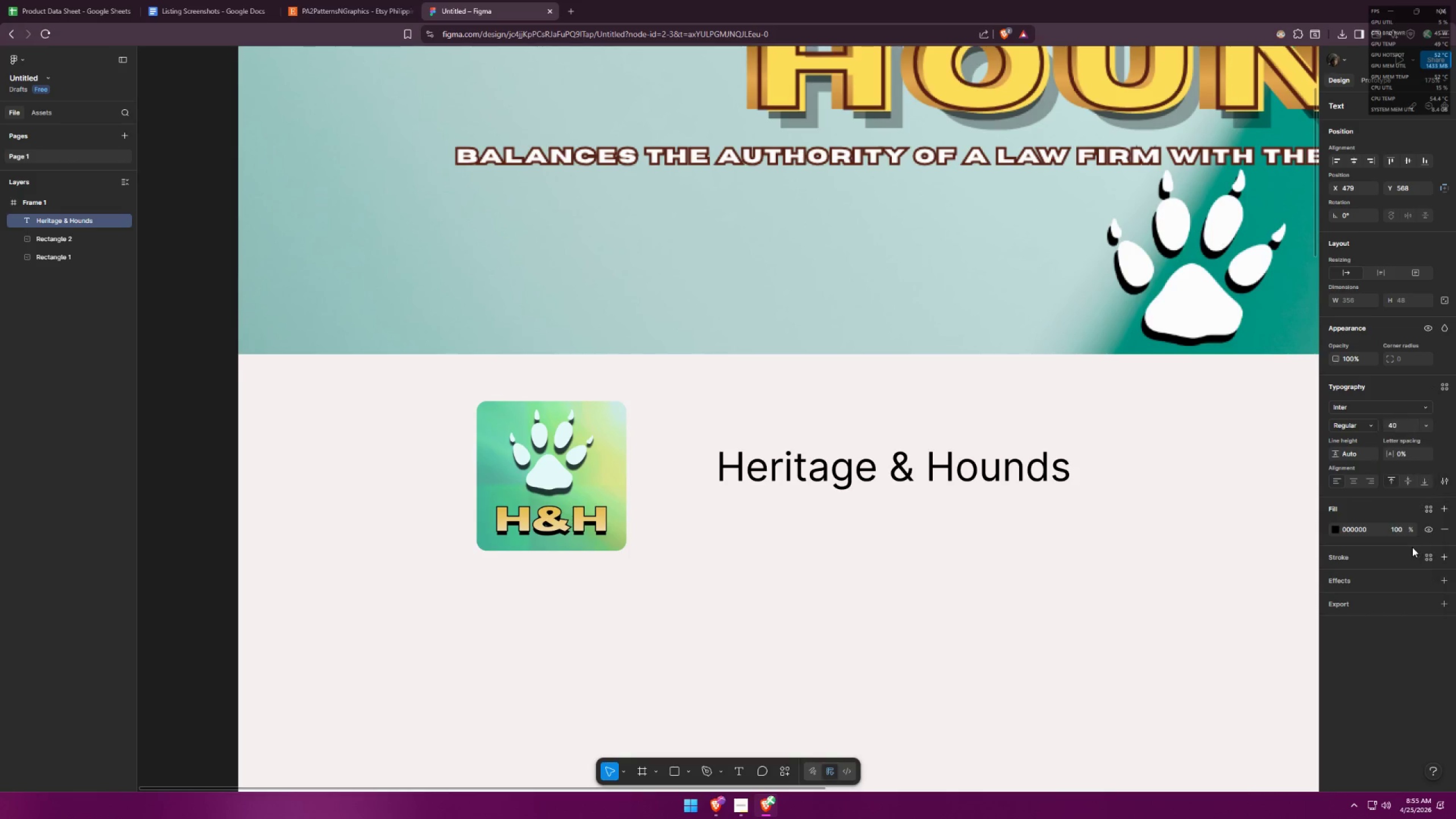 
left_click([1372, 426])
 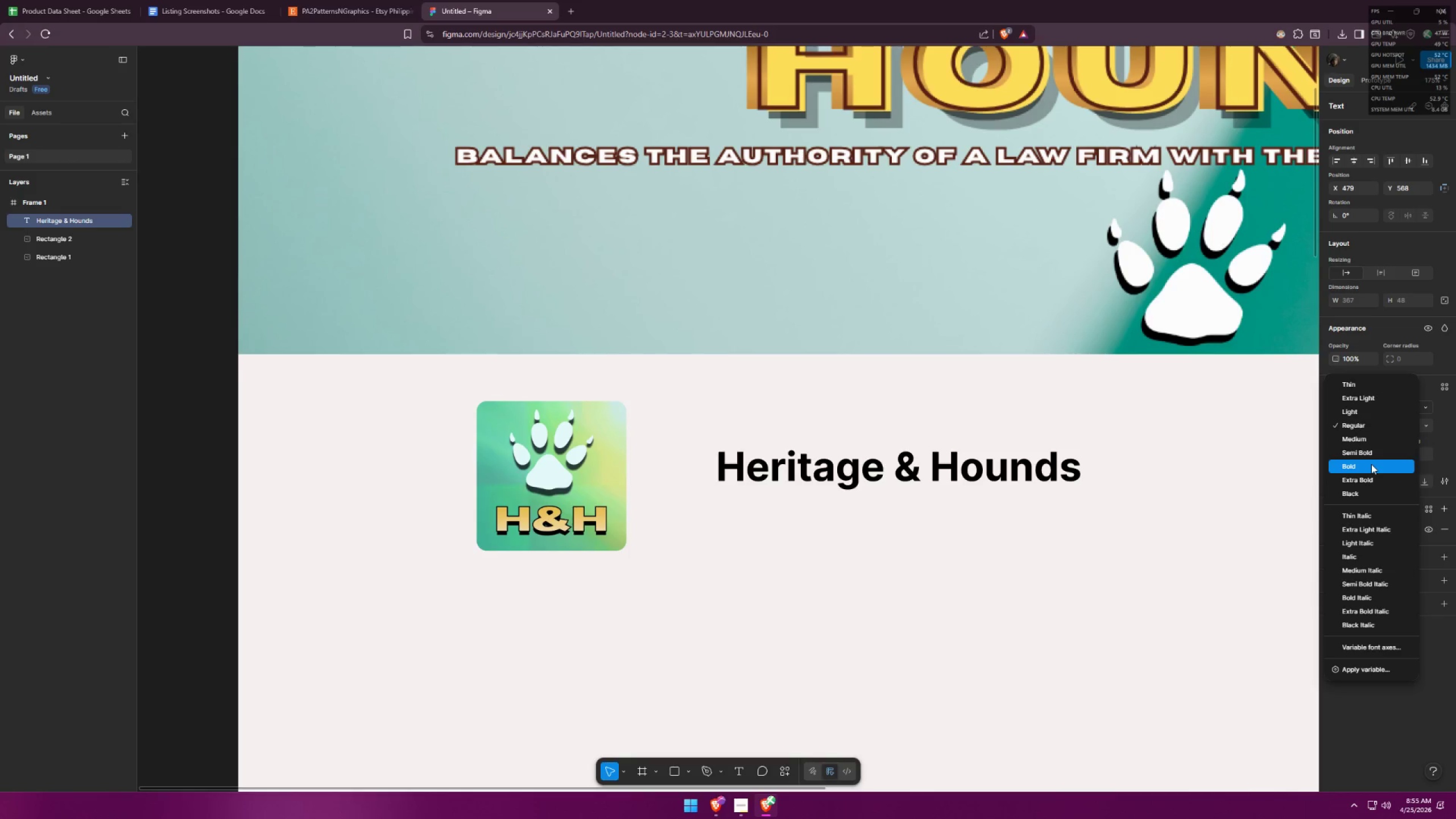 
double_click([1050, 500])
 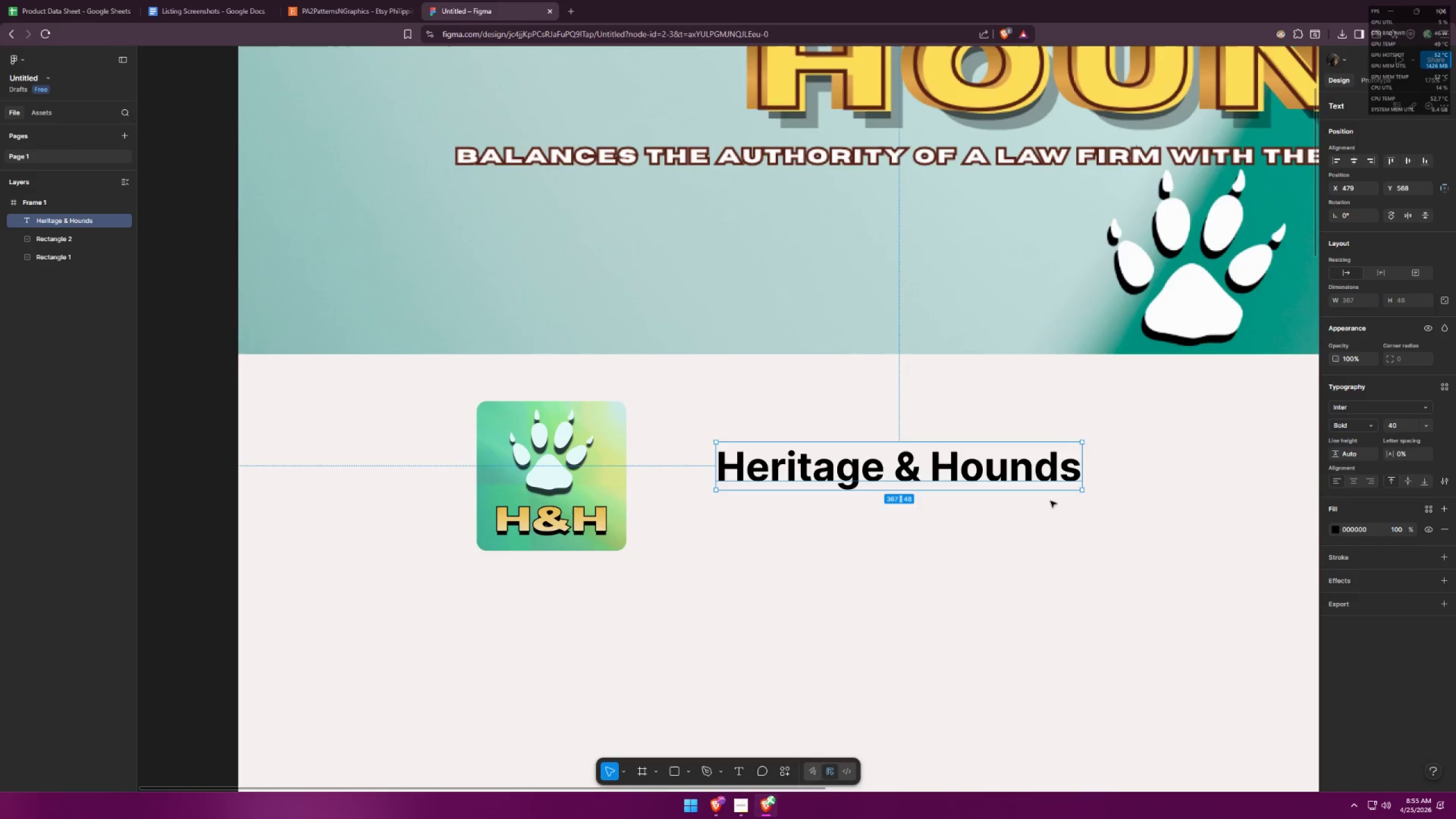 
key(Alt+AltLeft)
 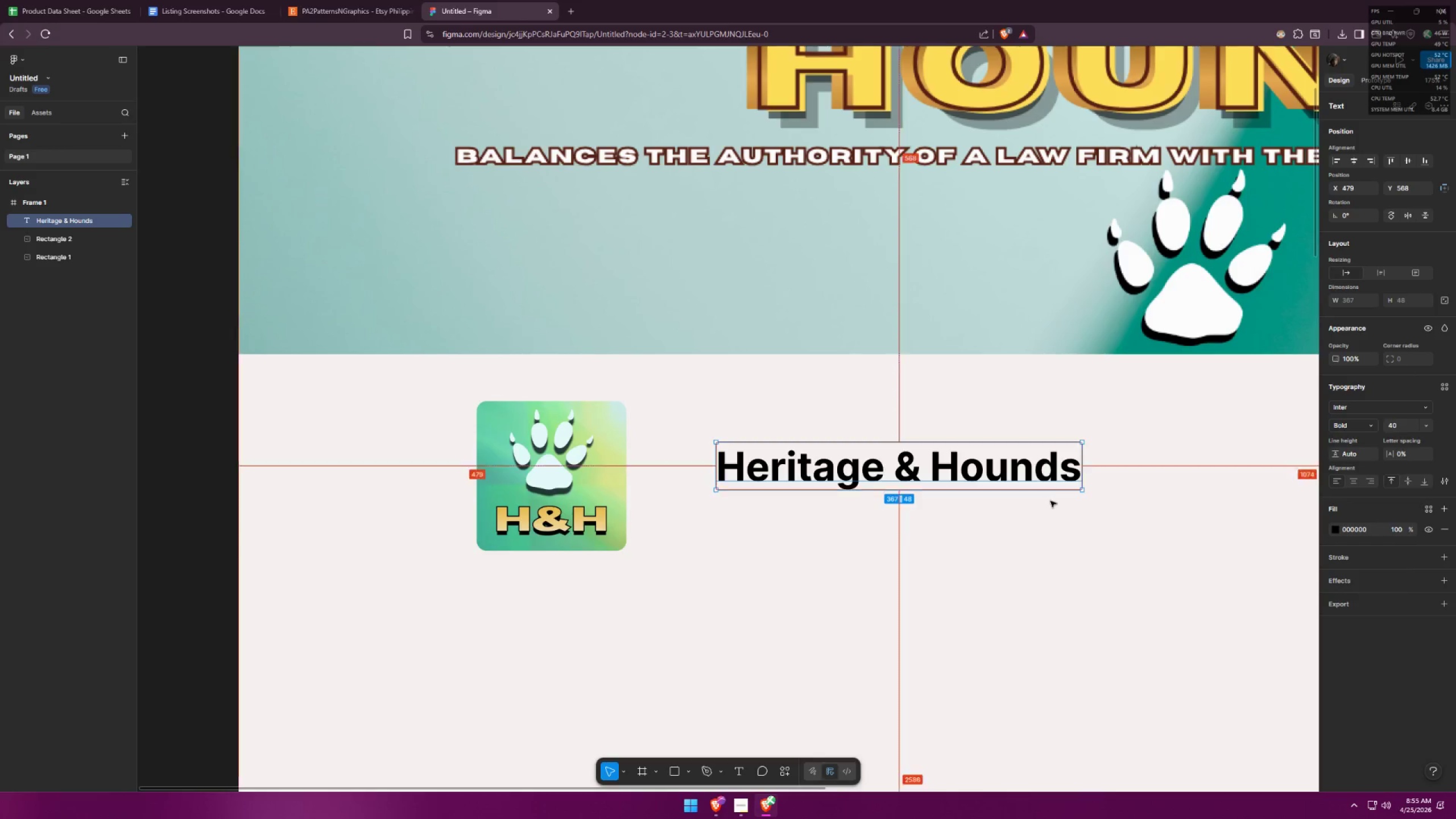 
key(Alt+Tab)